 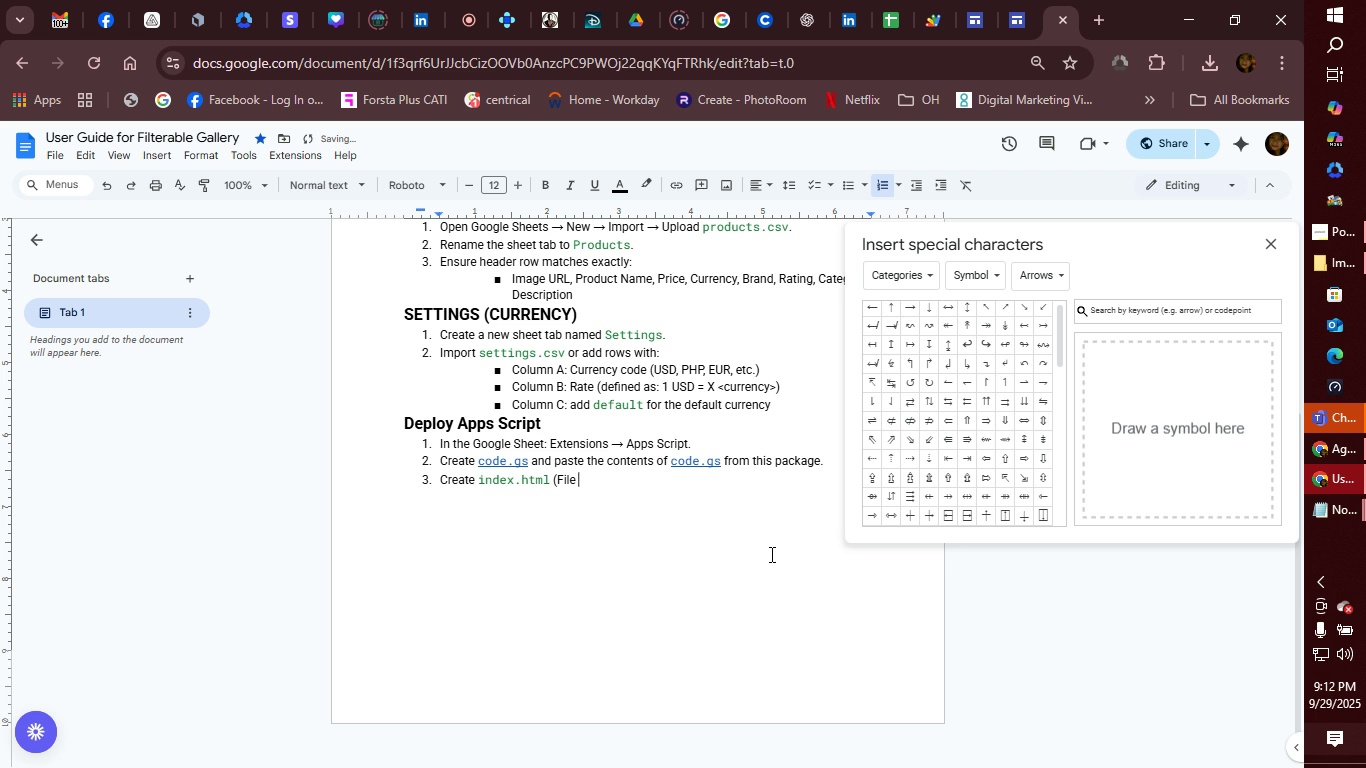 
left_click([905, 315])
 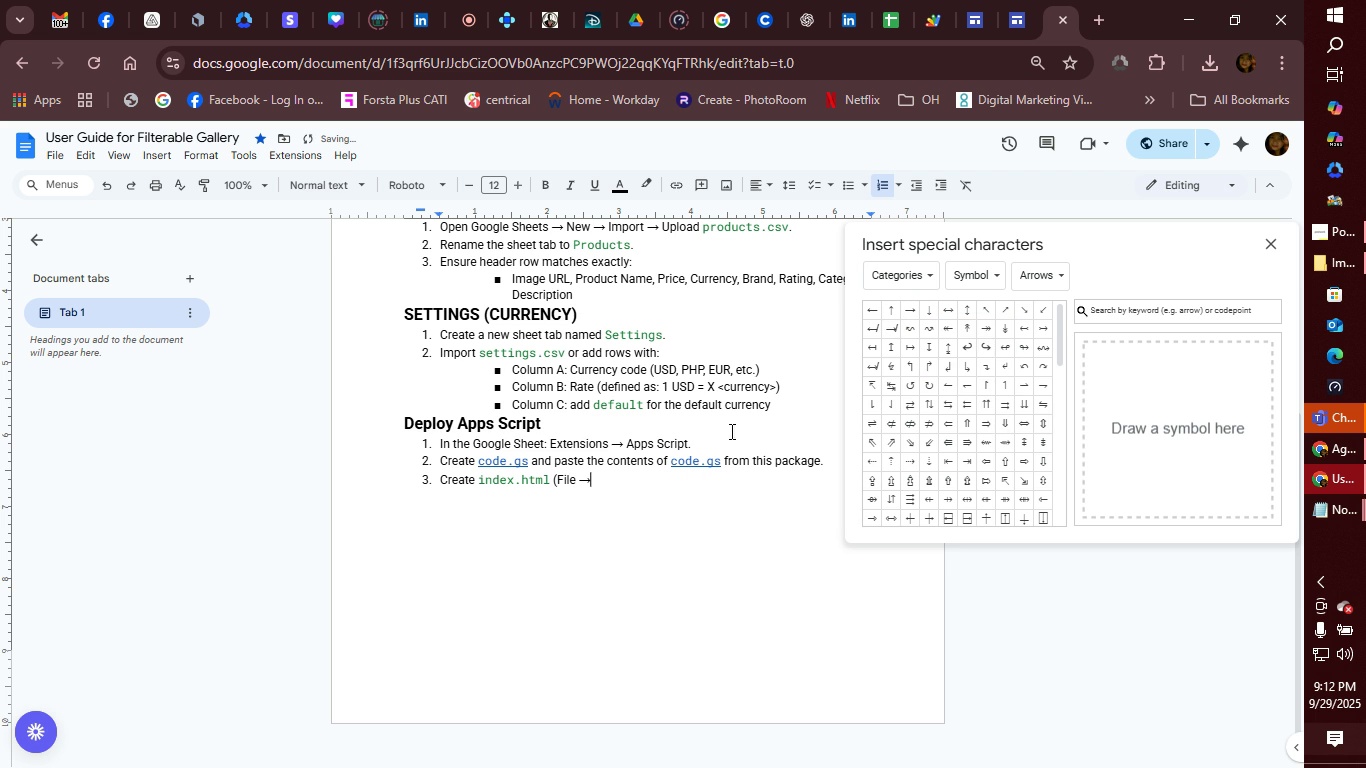 
left_click([618, 481])
 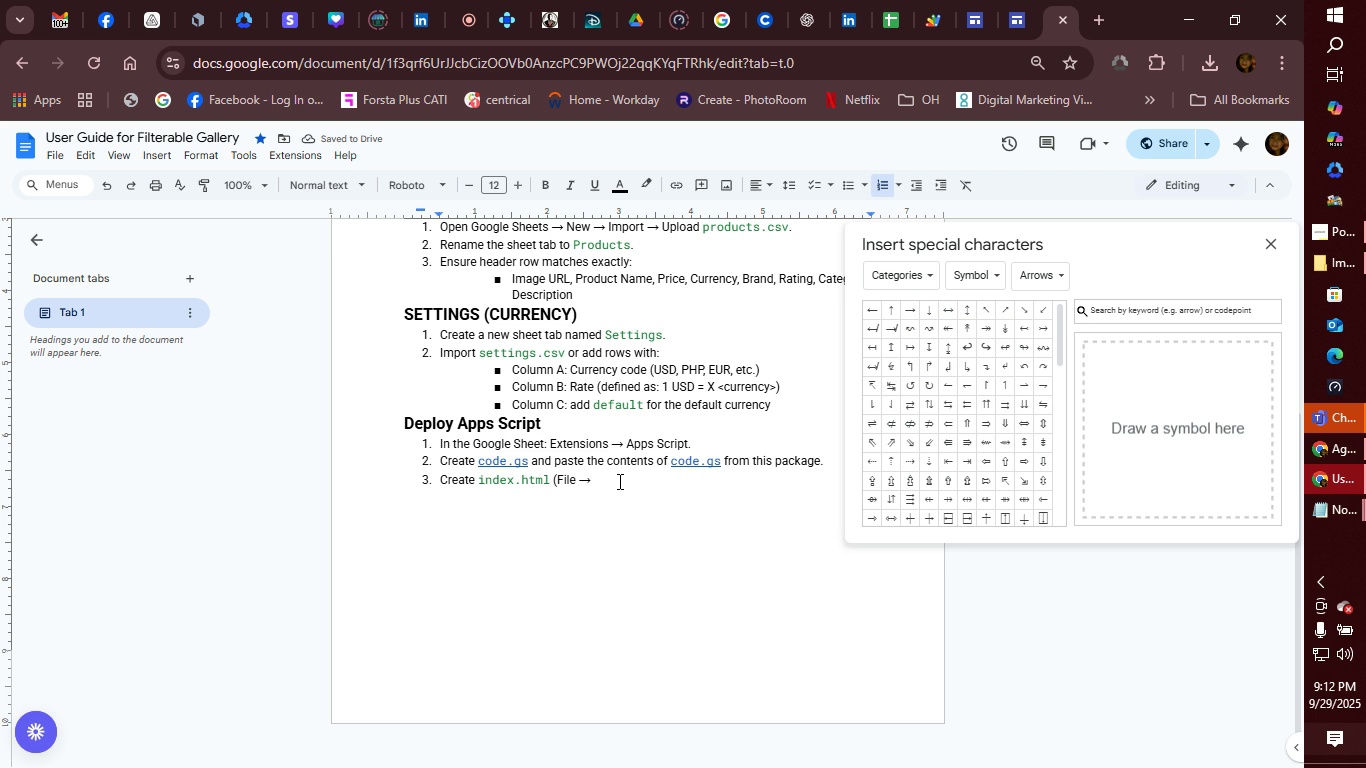 
key(Space)
 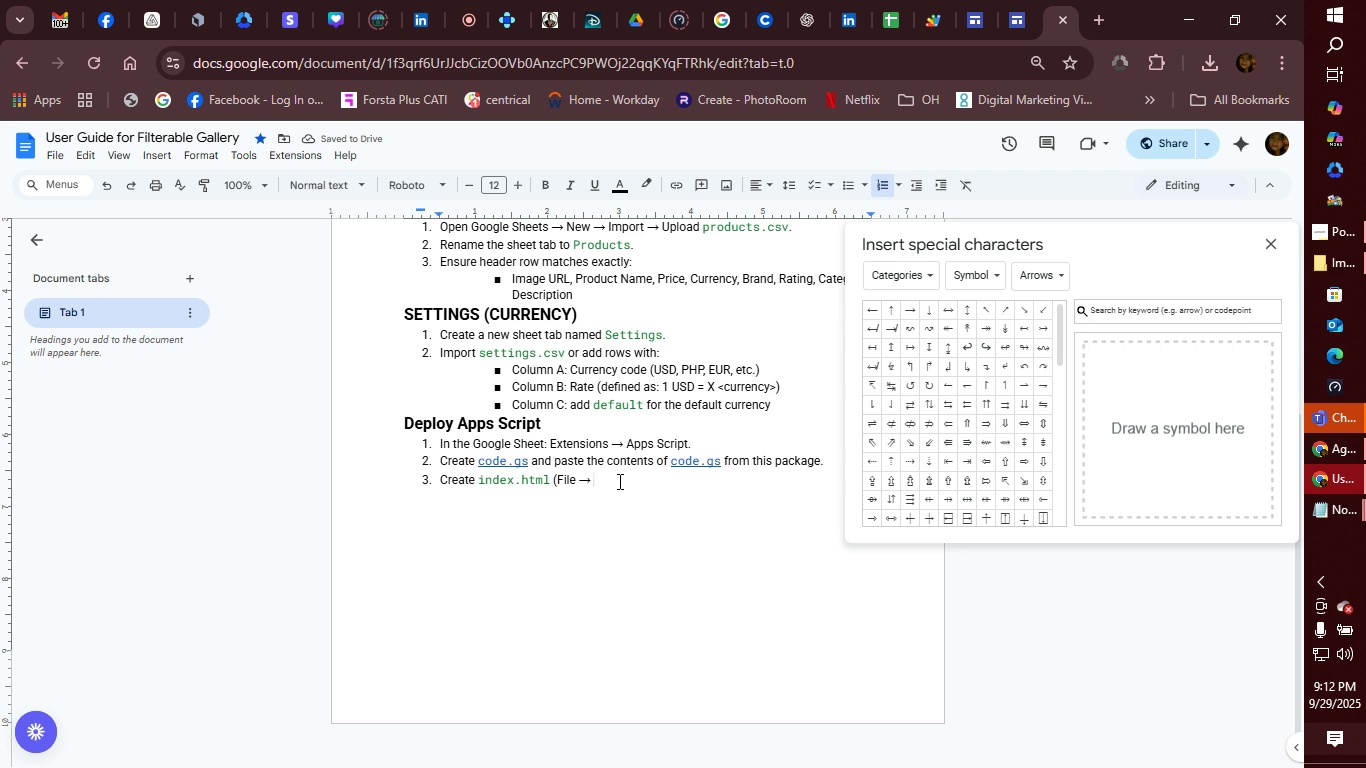 
type(New )
 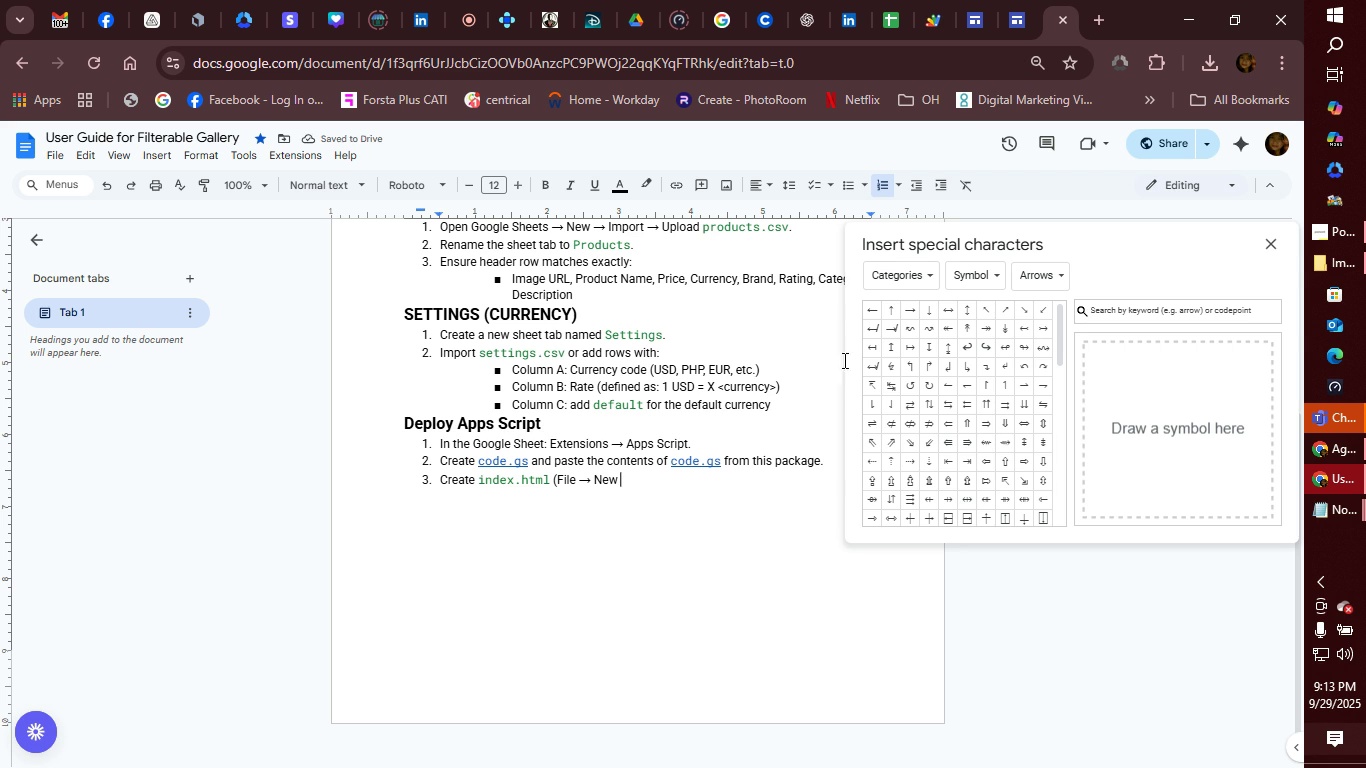 
left_click([913, 309])
 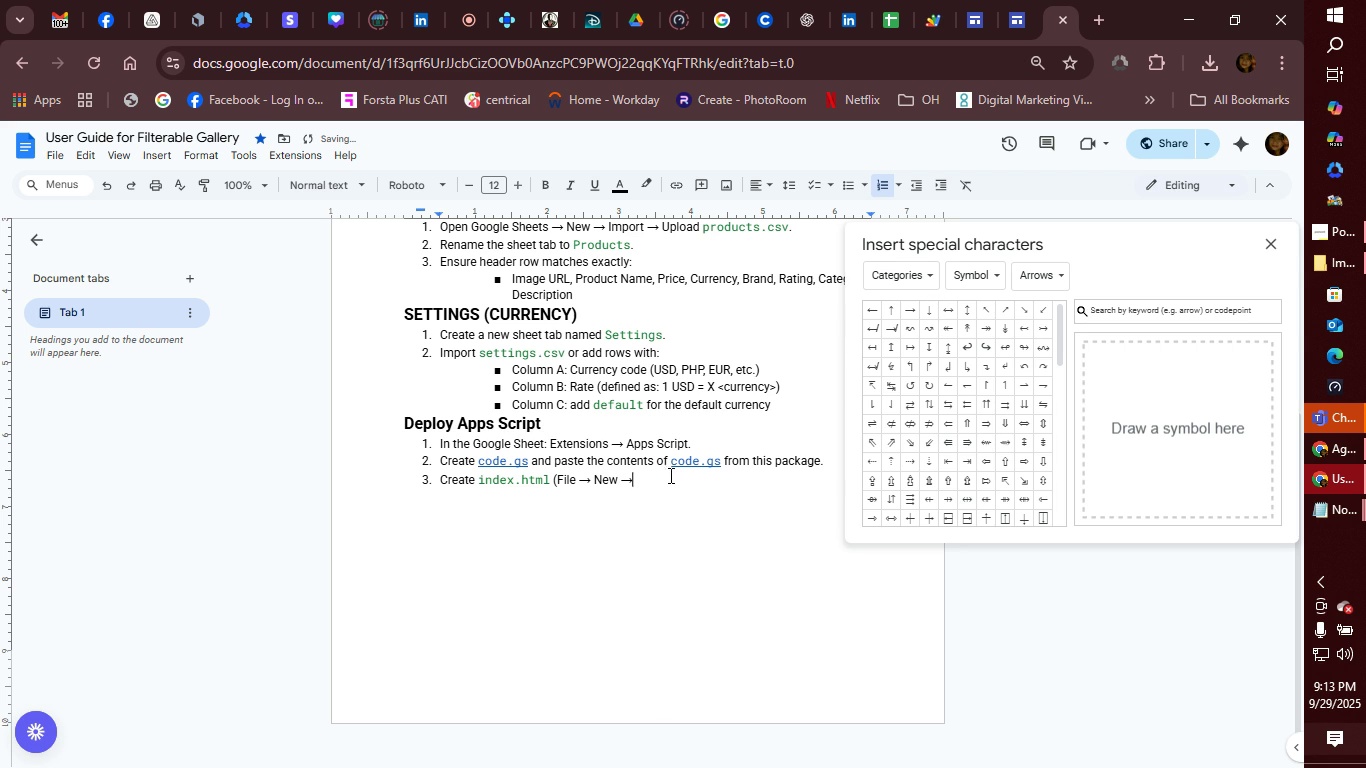 
left_click([669, 474])
 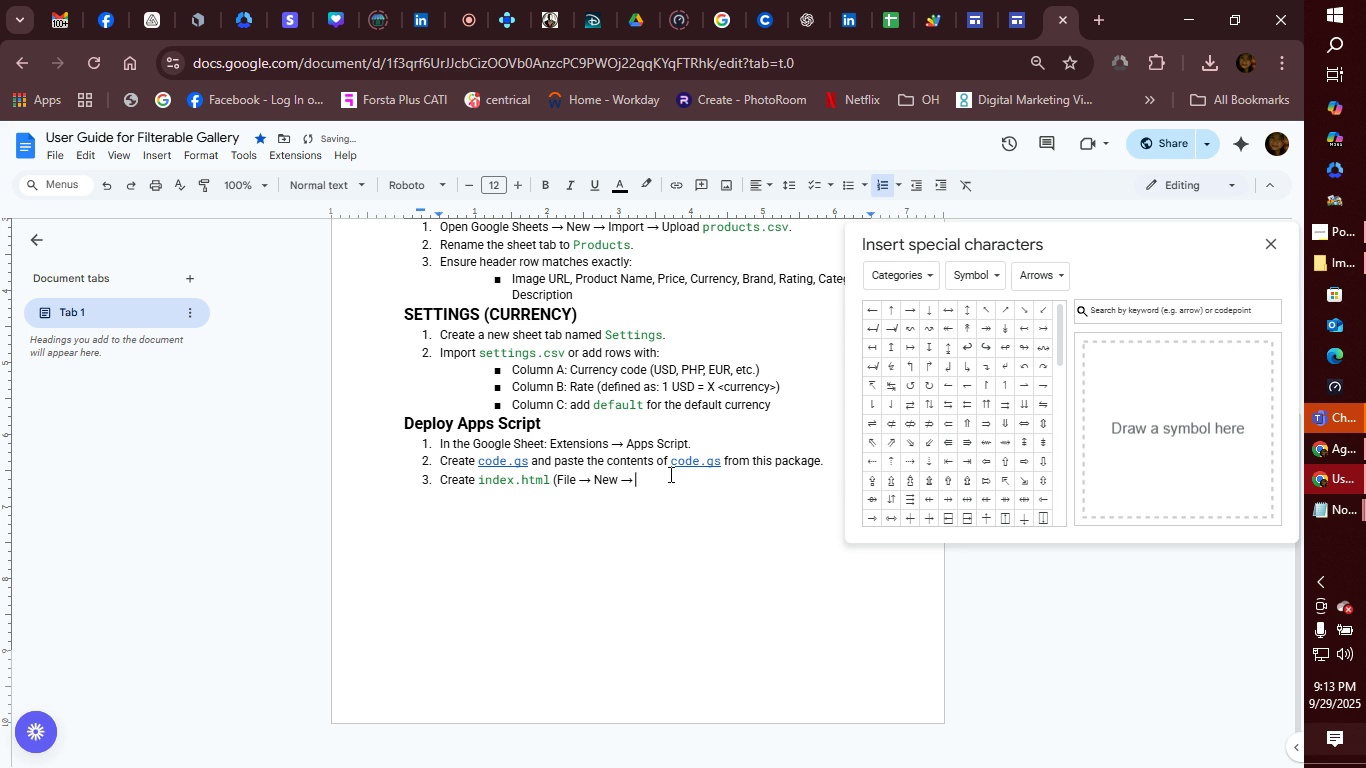 
key(Space)